 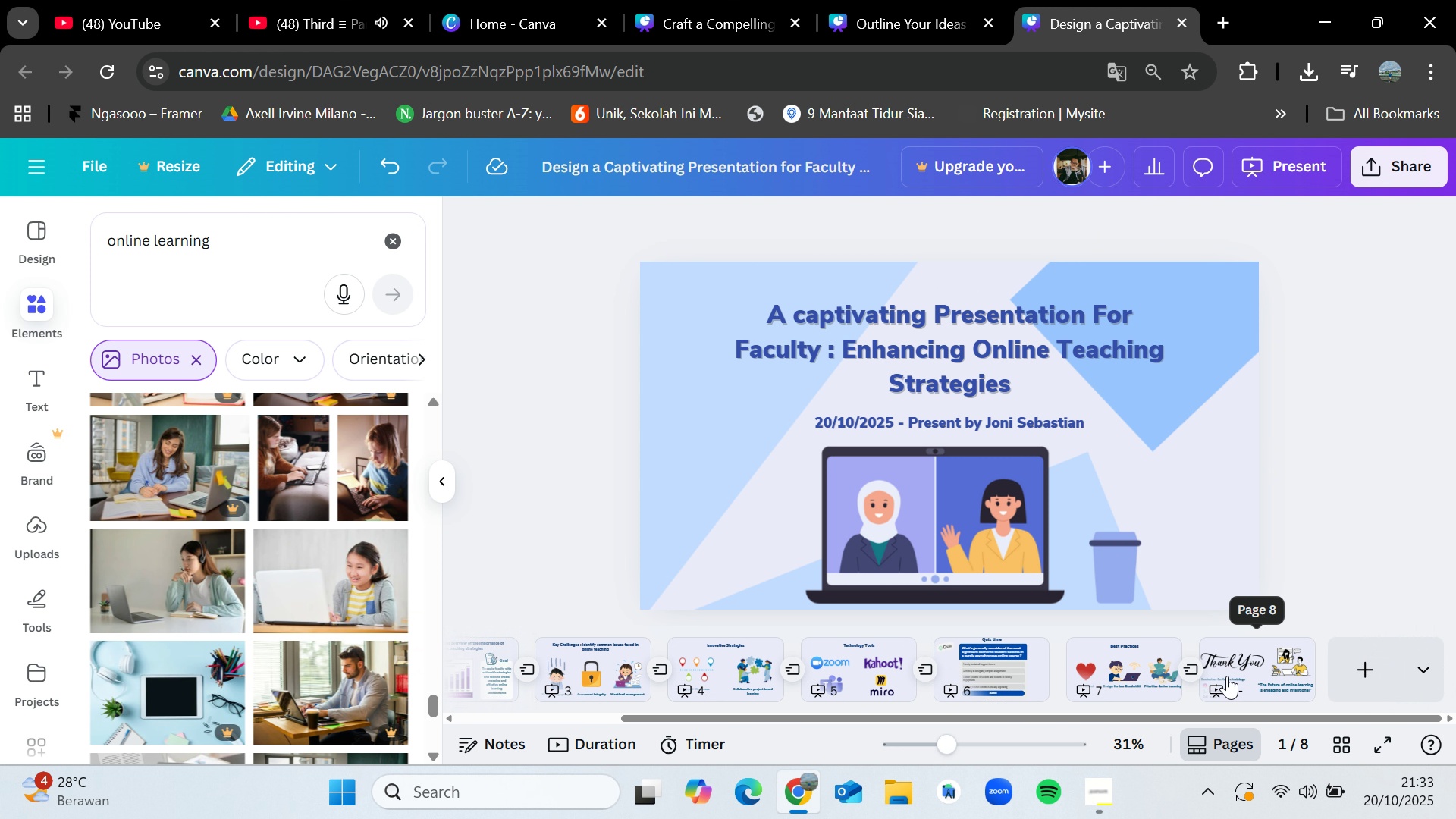 
left_click([993, 679])
 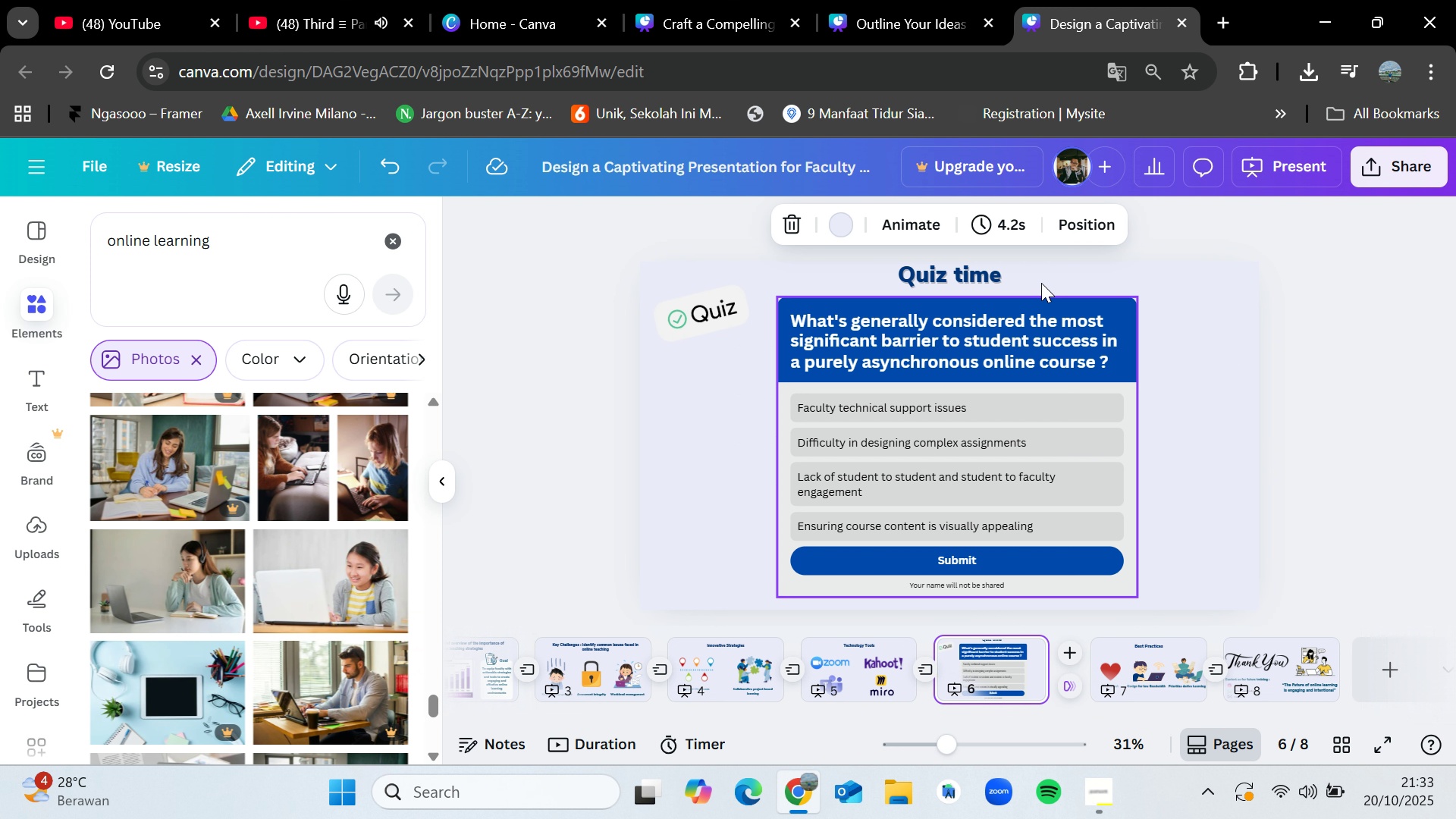 
left_click([1038, 313])
 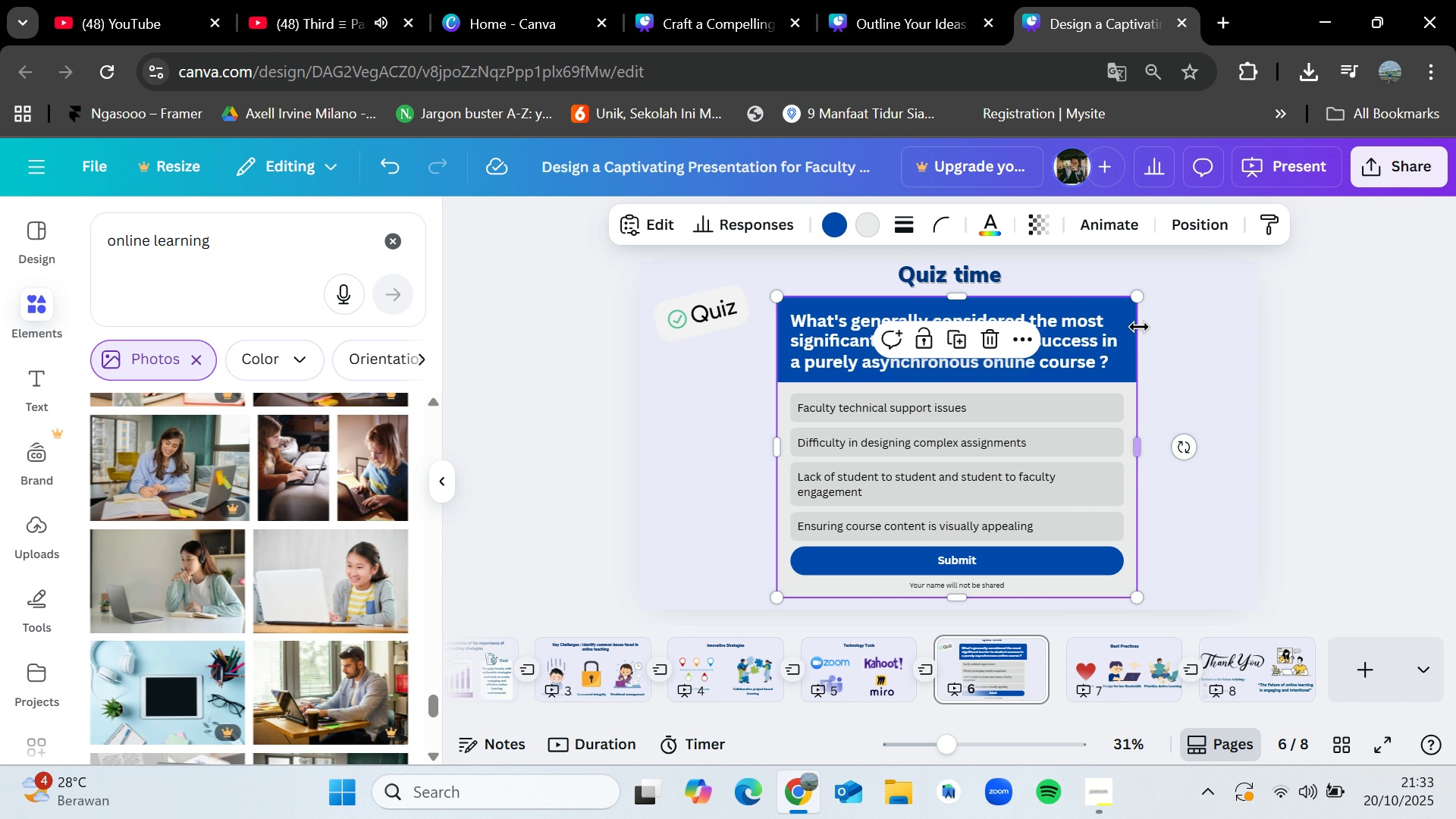 
left_click([1184, 353])
 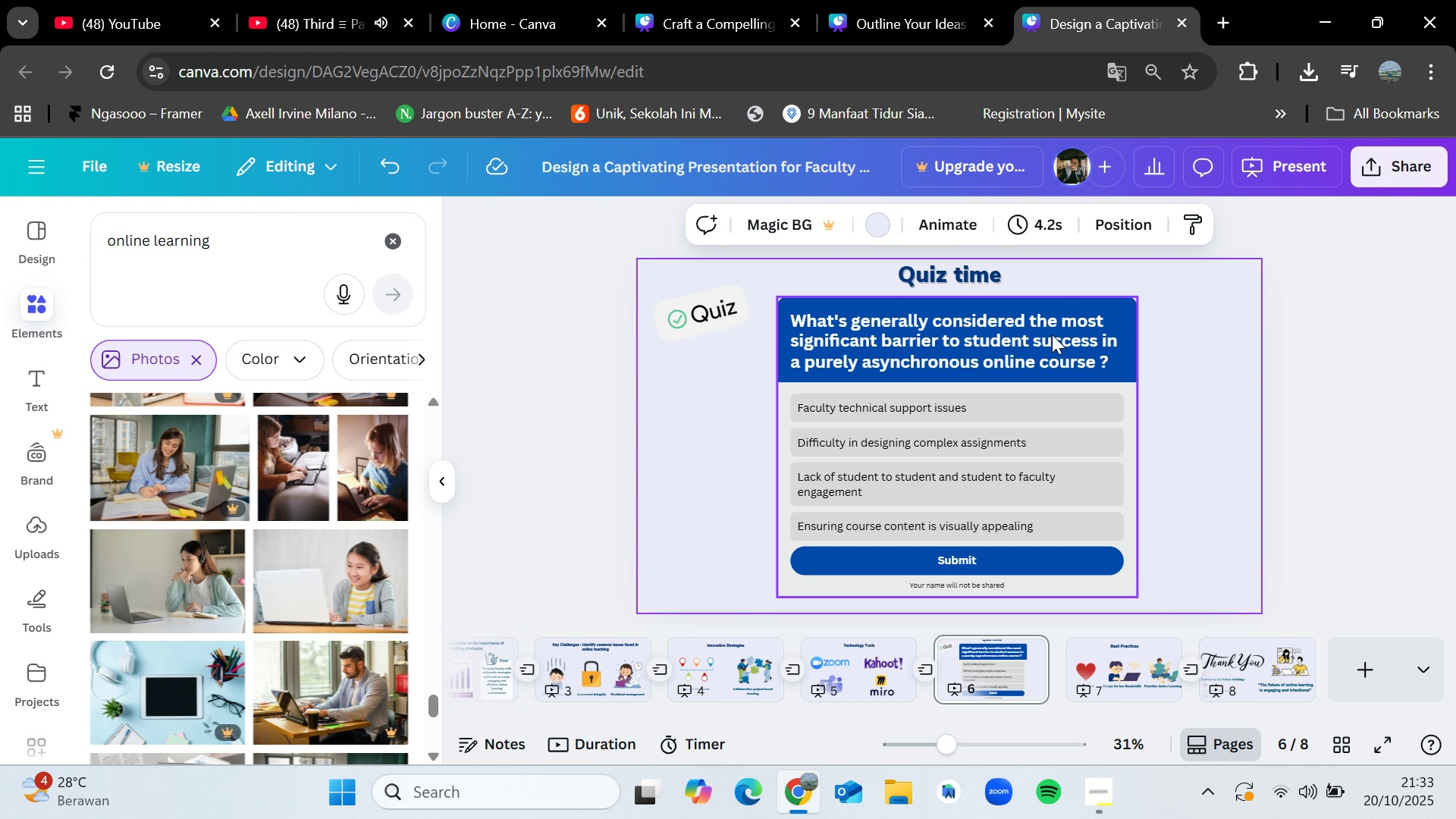 
left_click([1046, 317])
 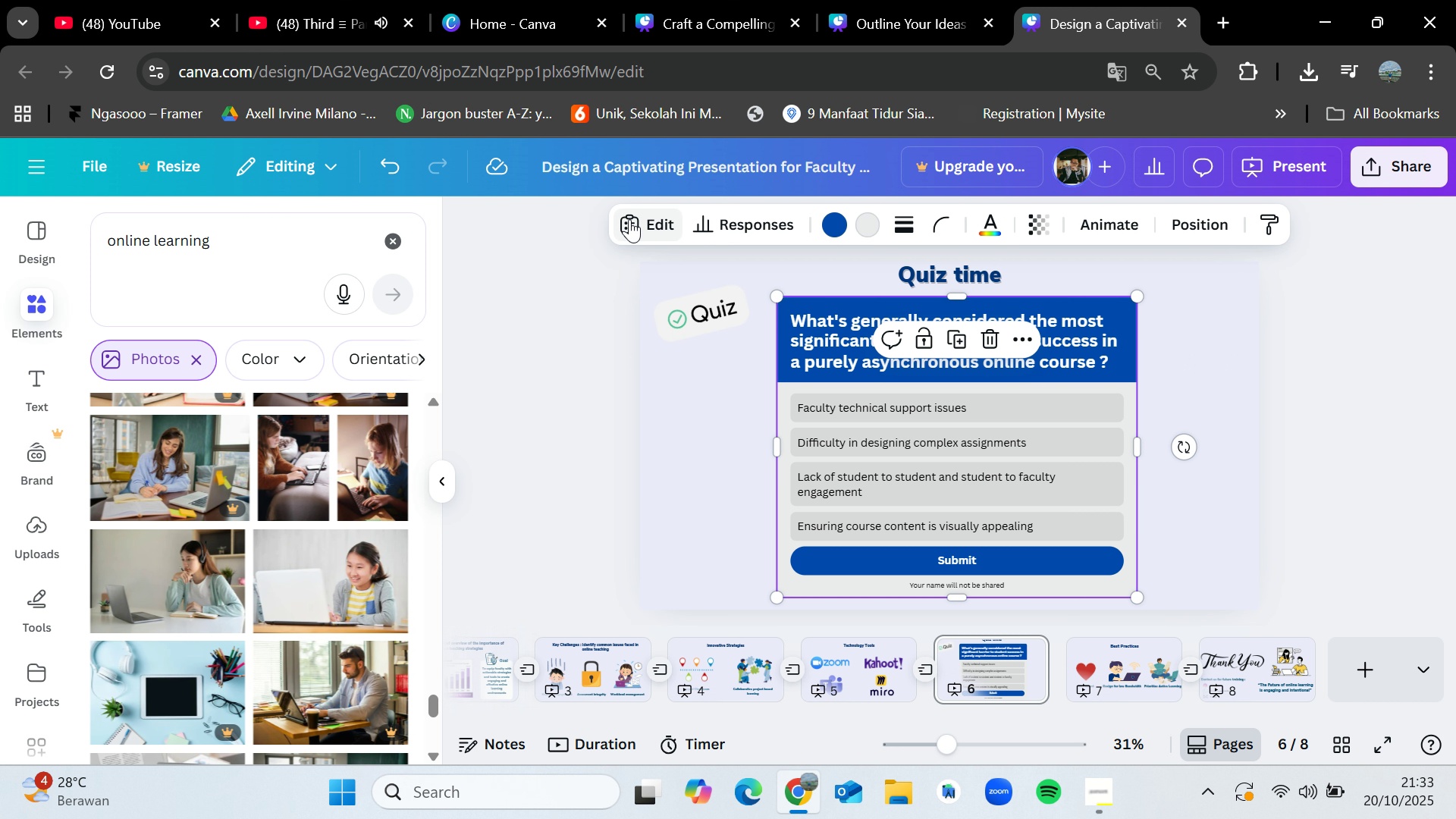 
left_click([648, 219])
 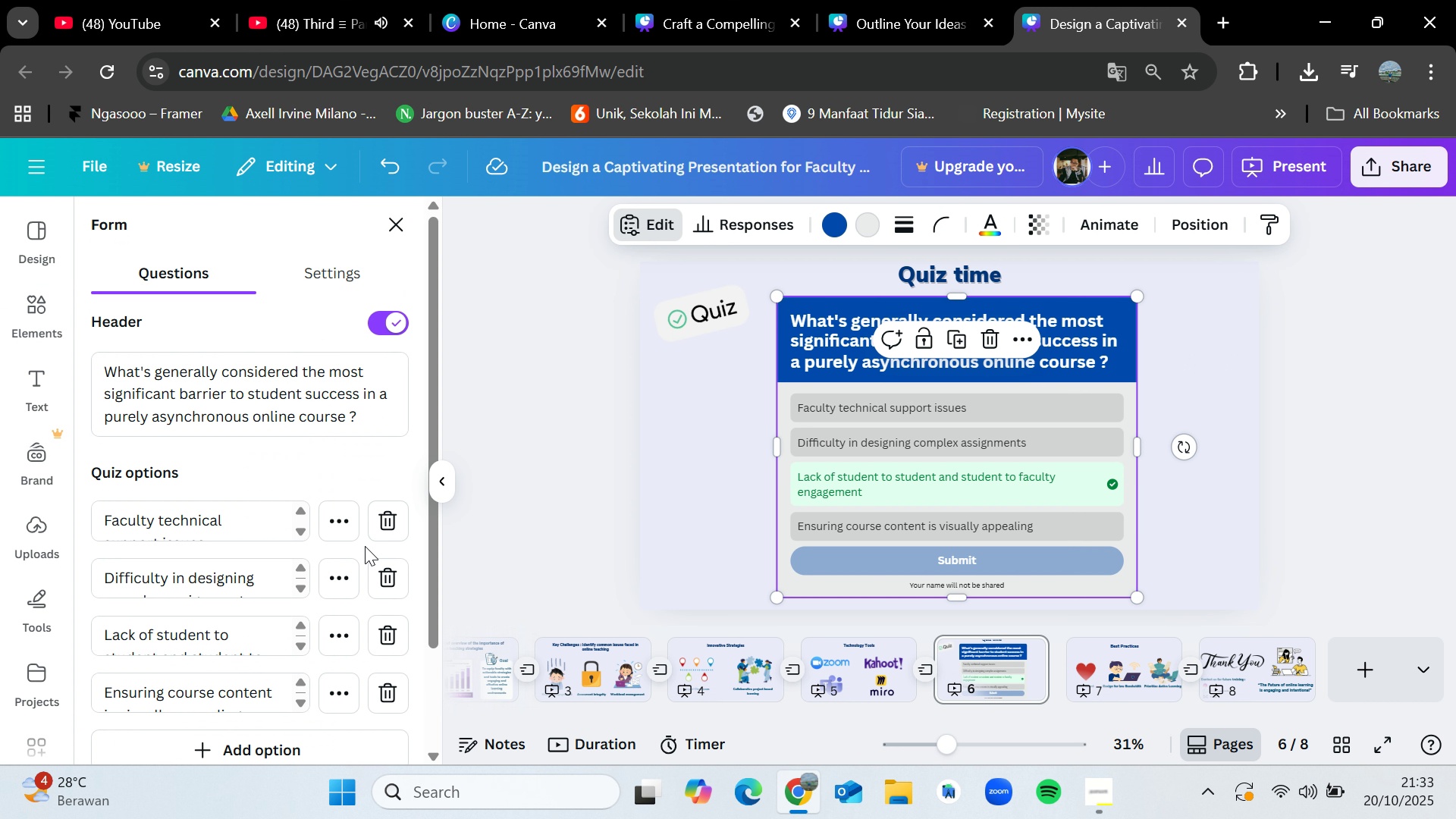 
scroll: coordinate [365, 552], scroll_direction: down, amount: 2.0
 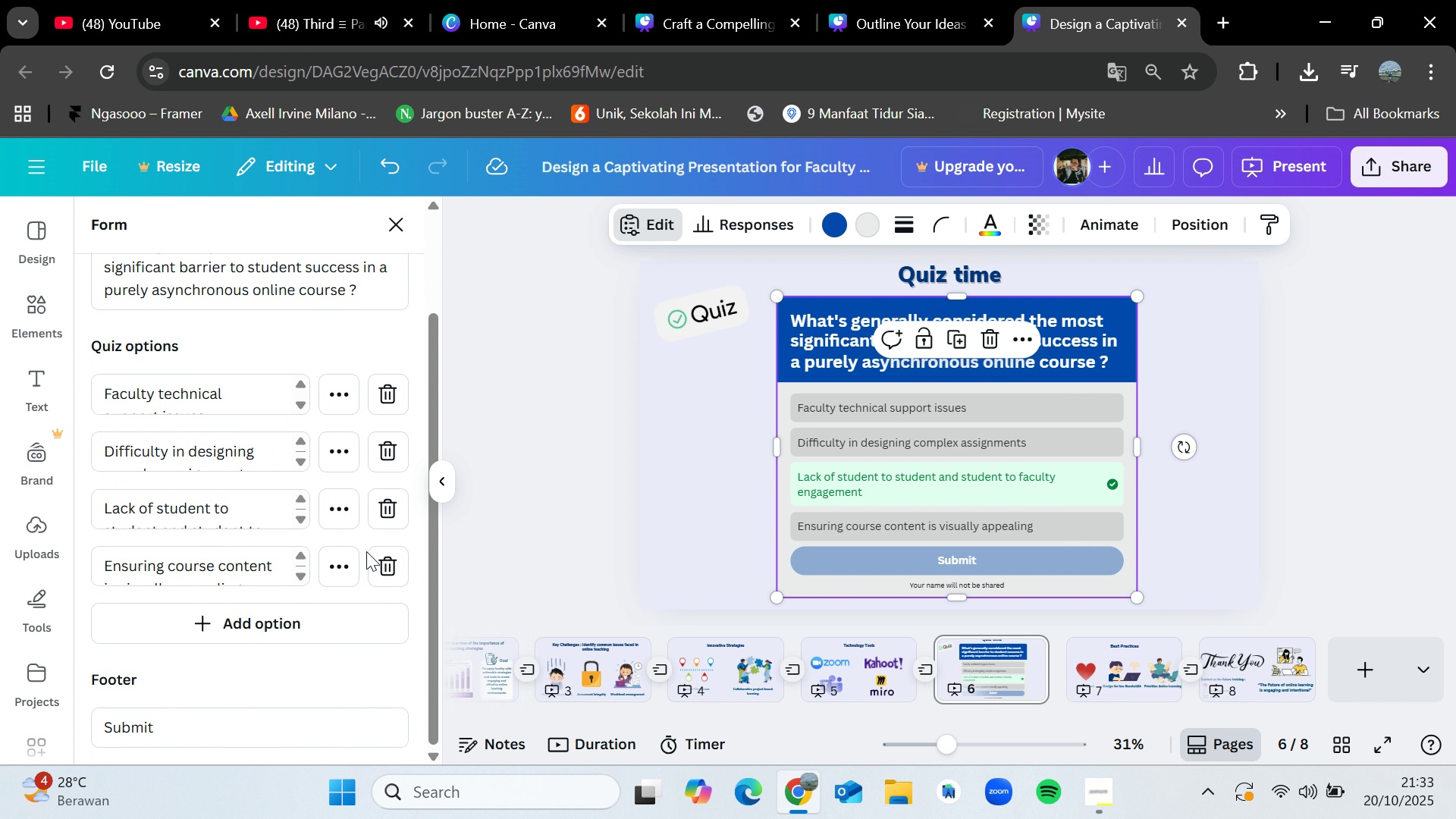 
scroll: coordinate [370, 548], scroll_direction: up, amount: 2.0
 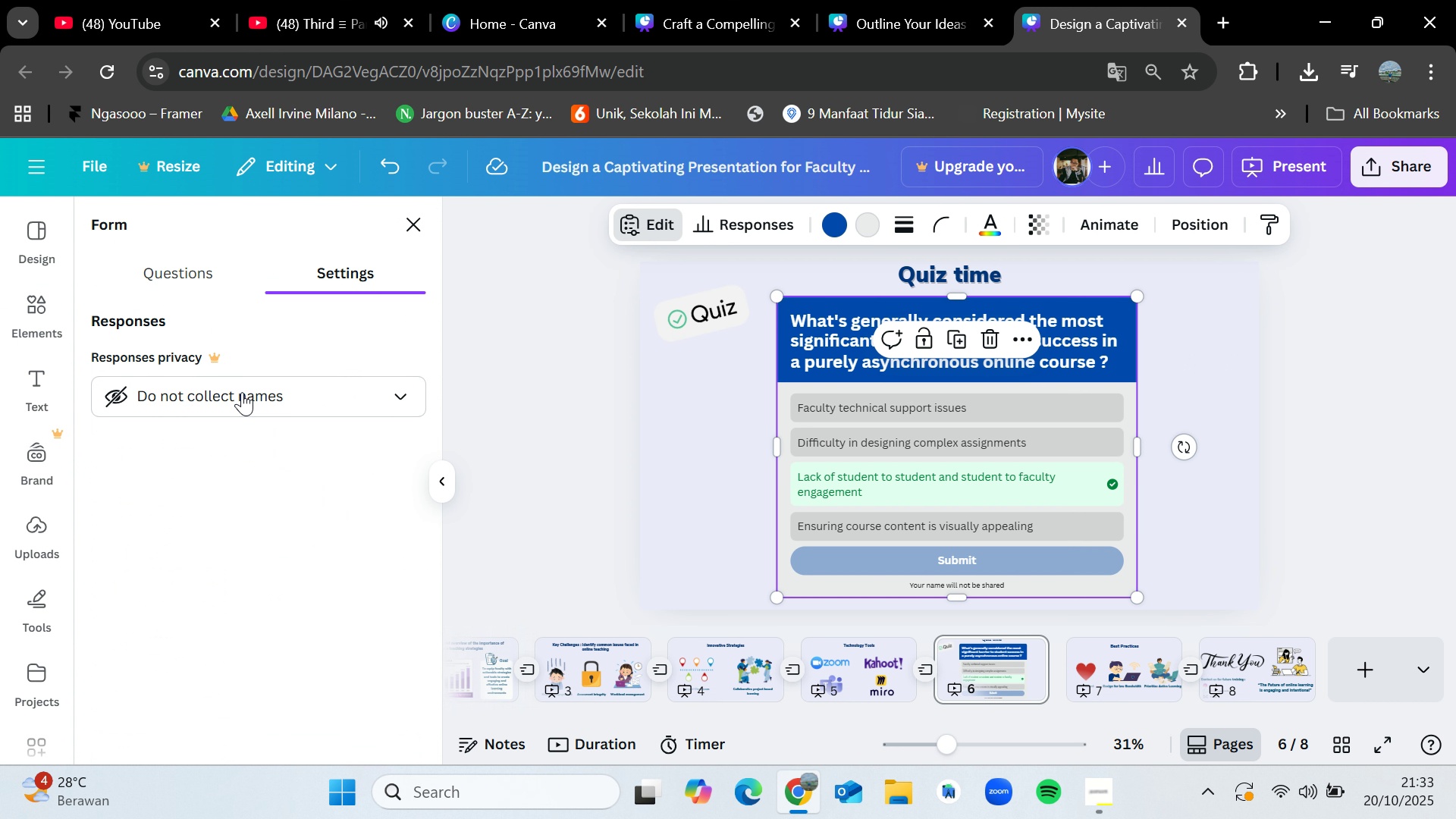 
double_click([247, 410])
 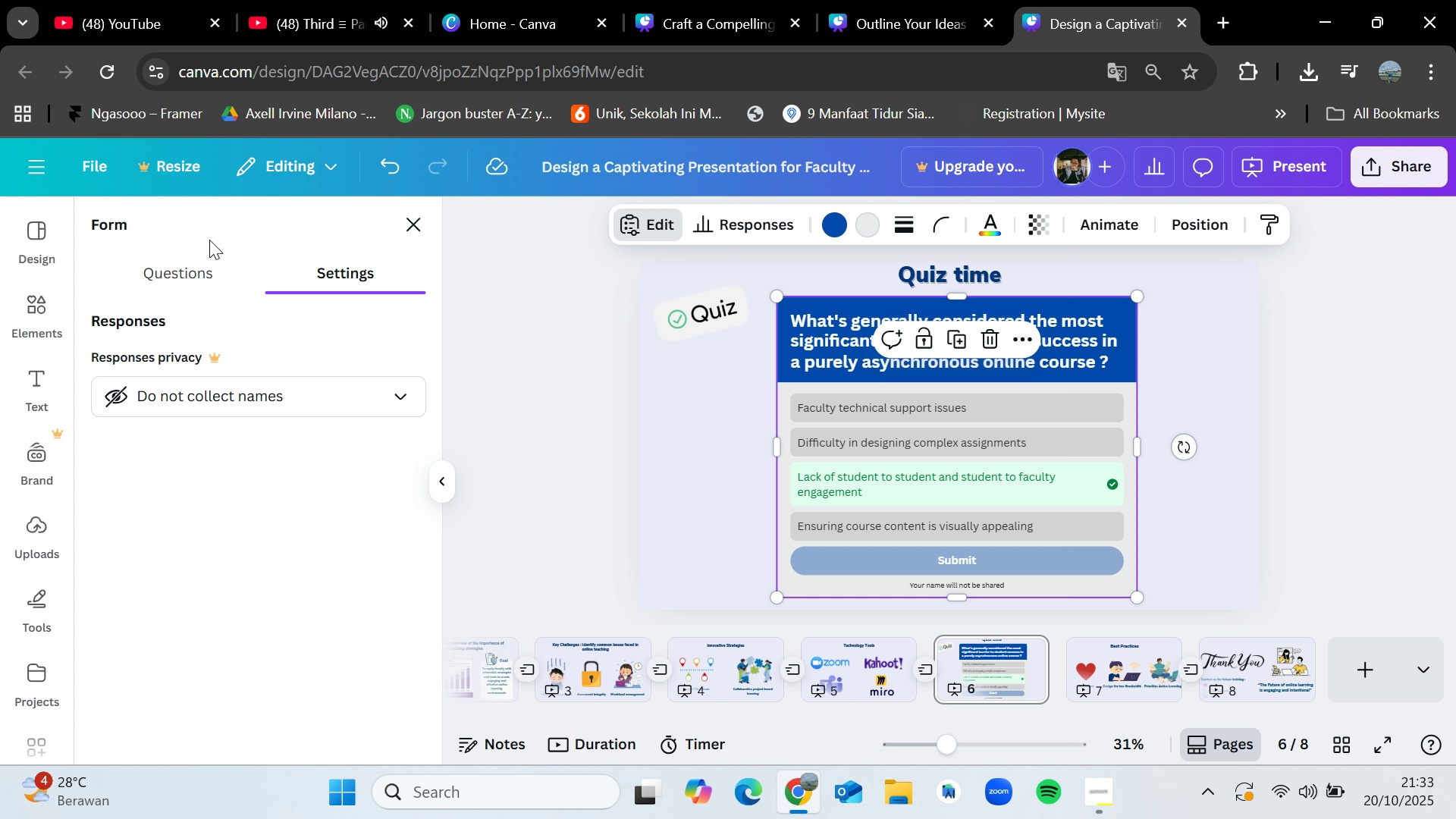 
left_click([196, 265])
 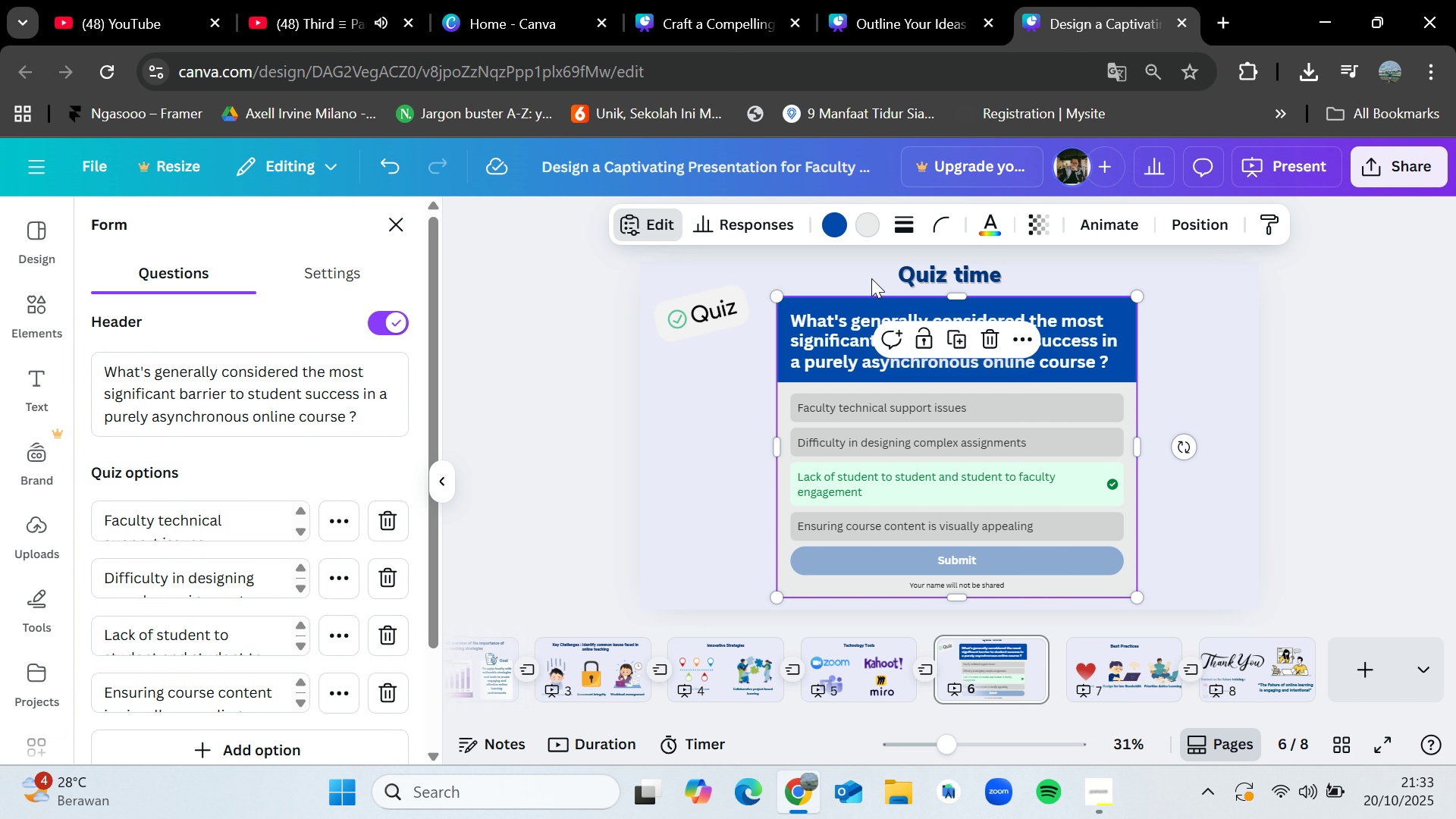 
left_click([523, 375])
 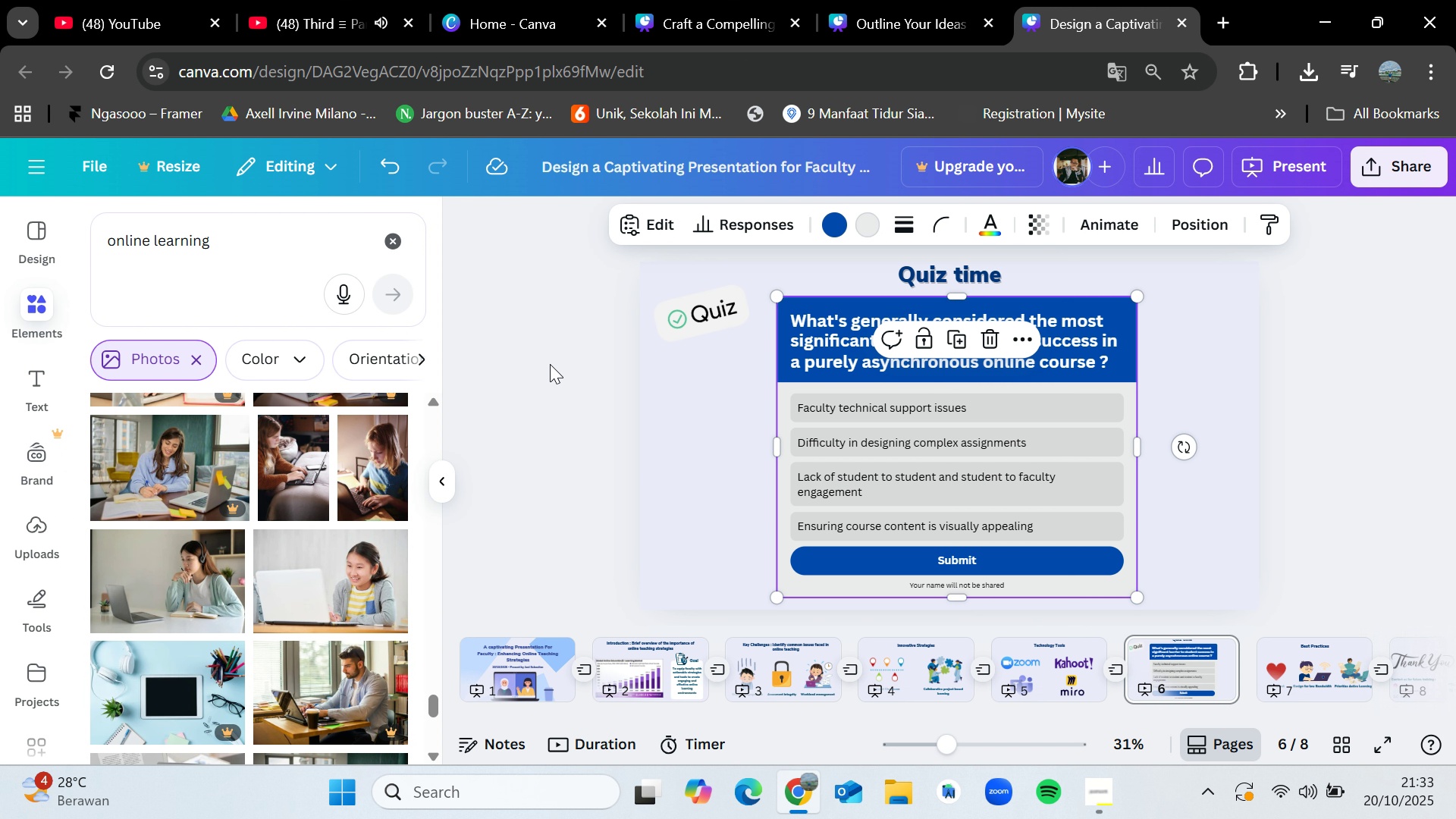 
left_click([703, 316])
 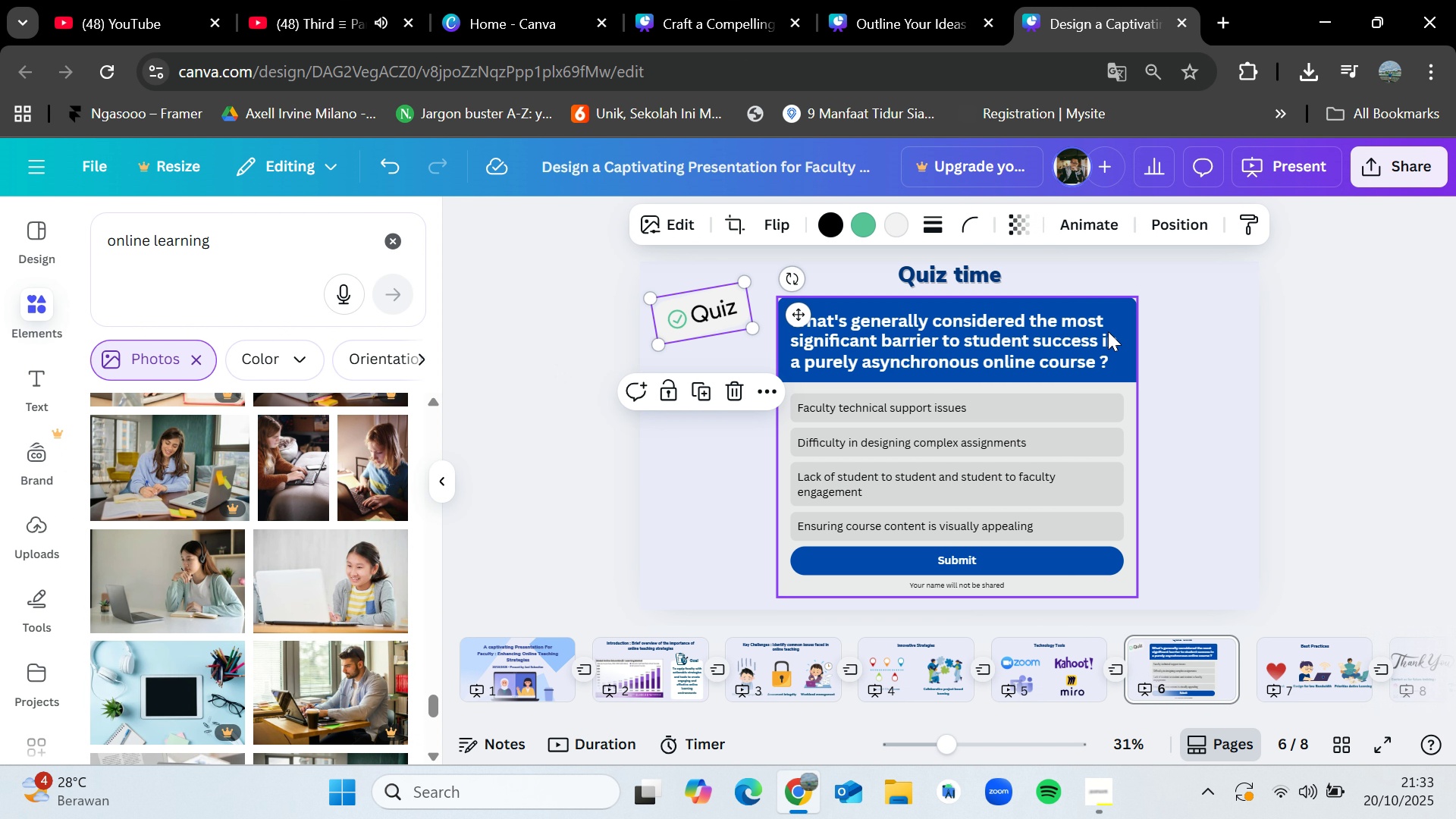 
left_click([1256, 365])
 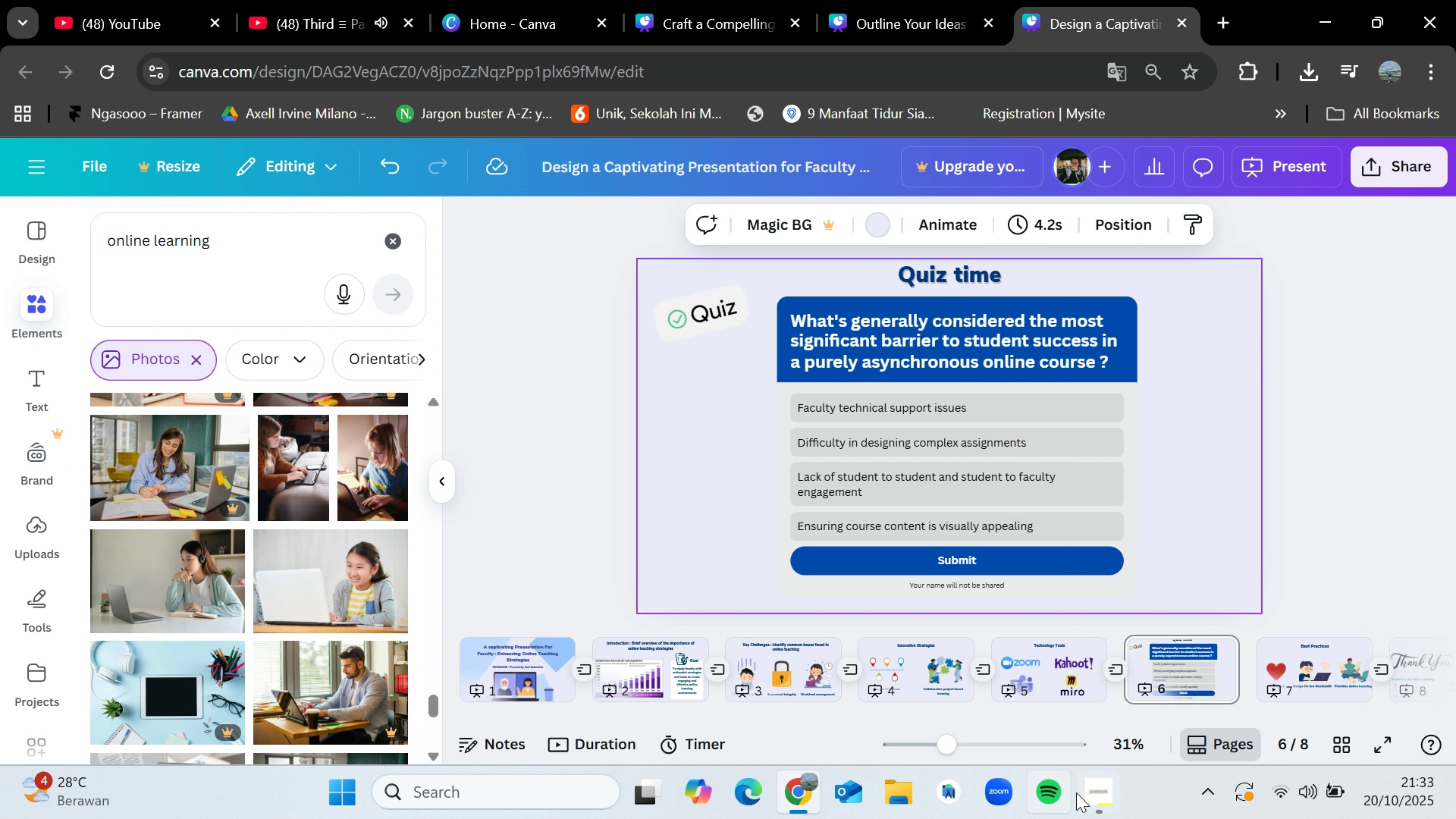 
left_click([1269, 677])
 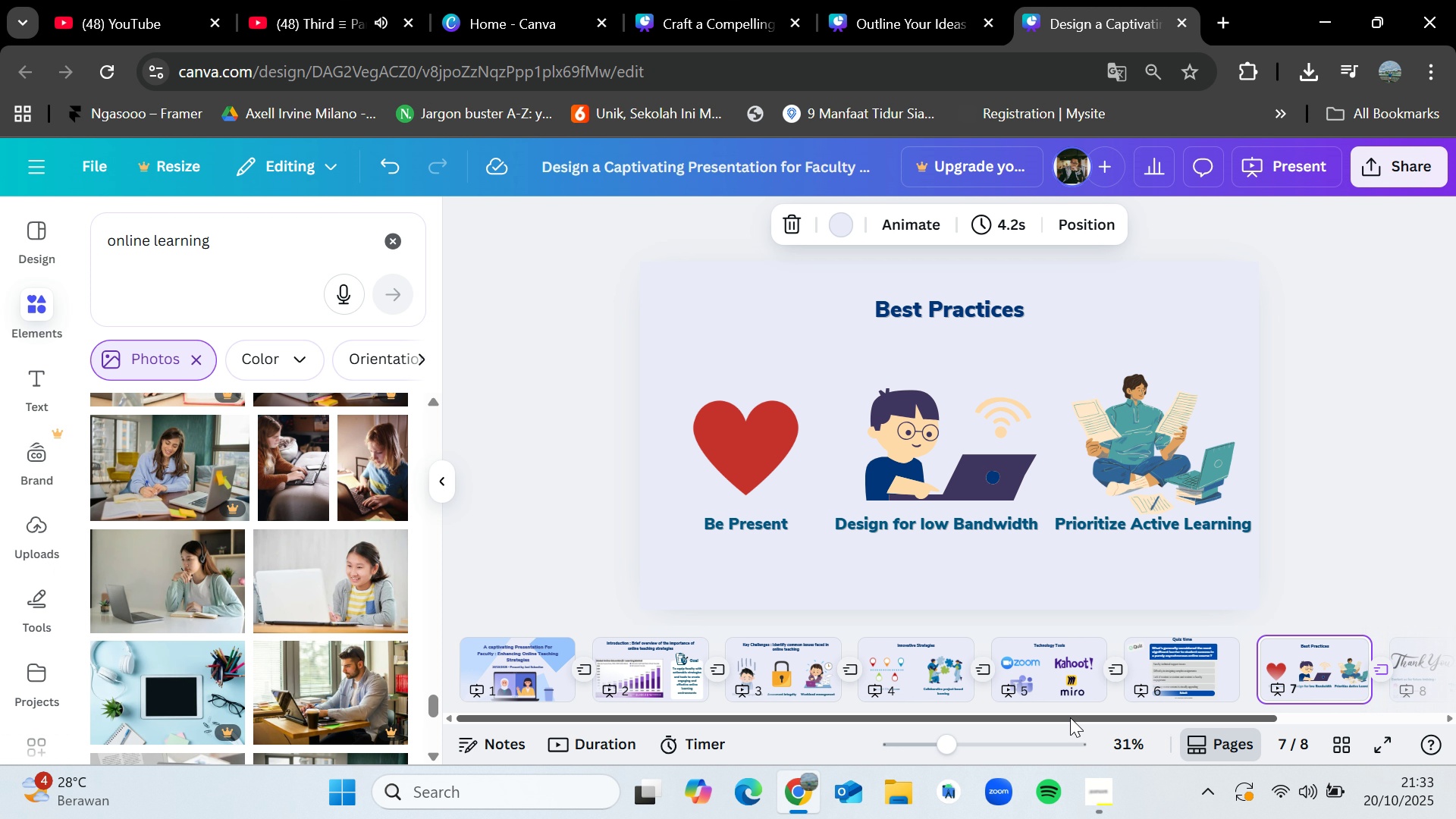 
left_click_drag(start_coordinate=[1072, 717], to_coordinate=[1285, 716])
 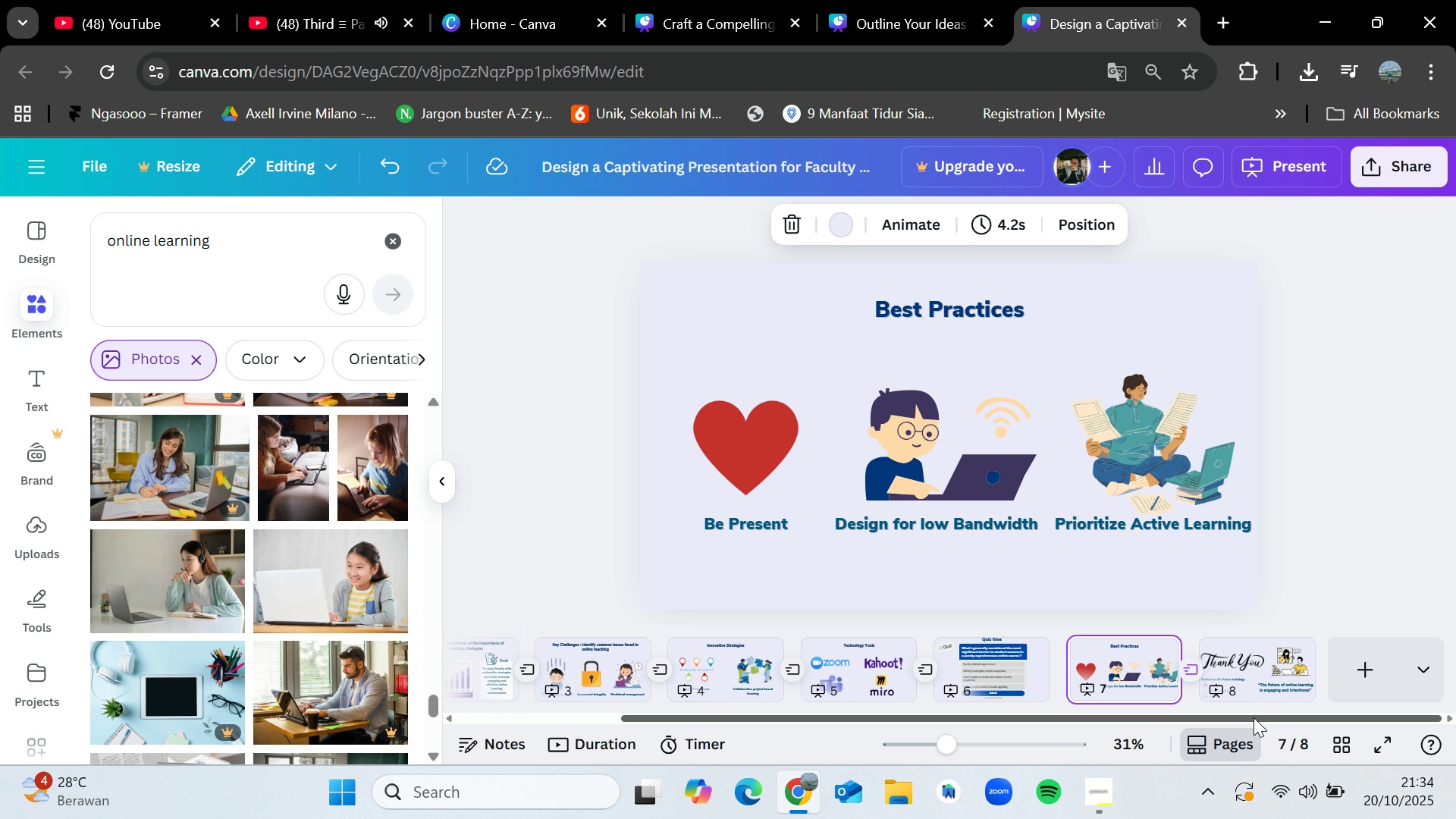 
wait(36.31)
 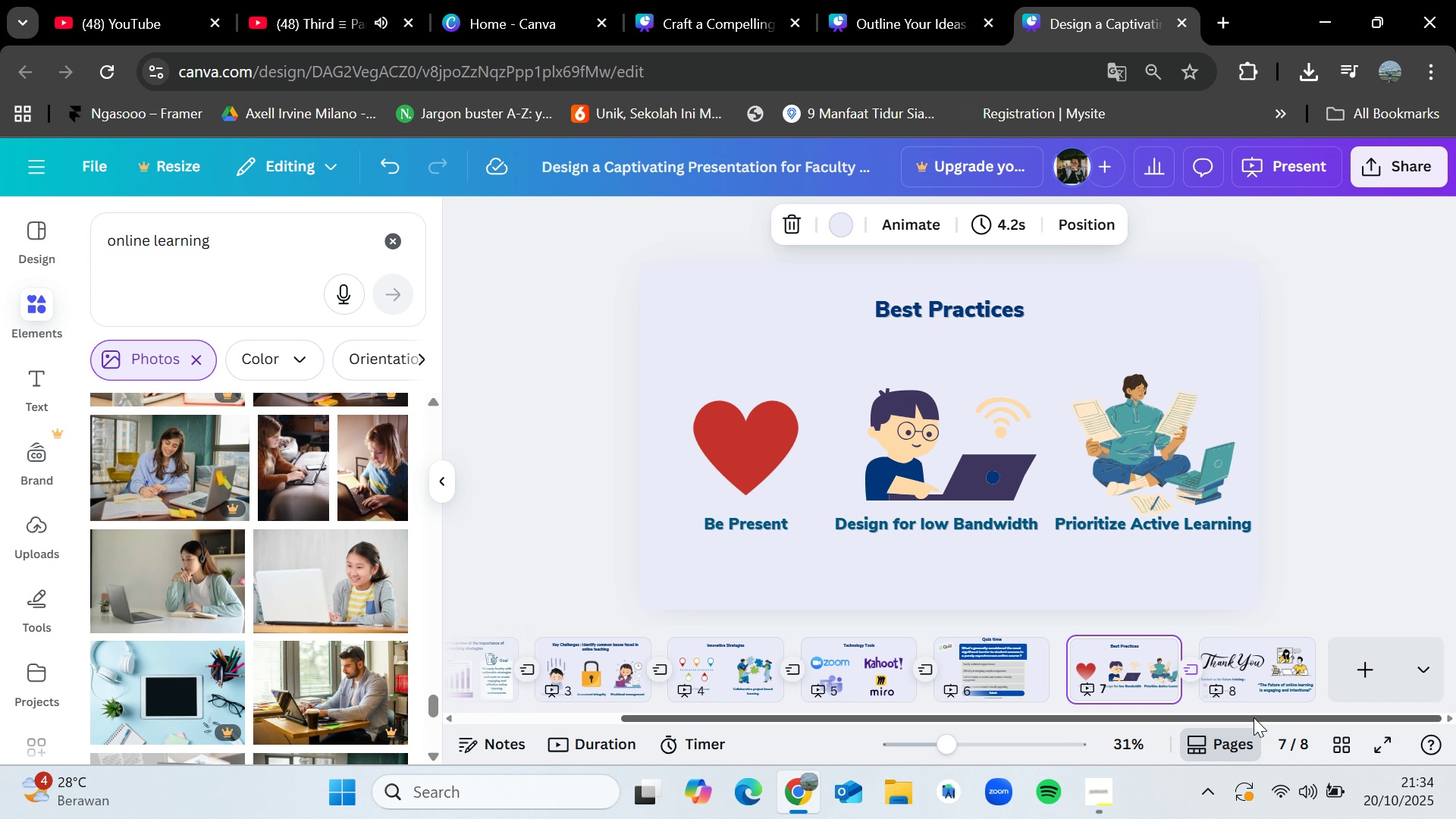 
left_click([989, 660])
 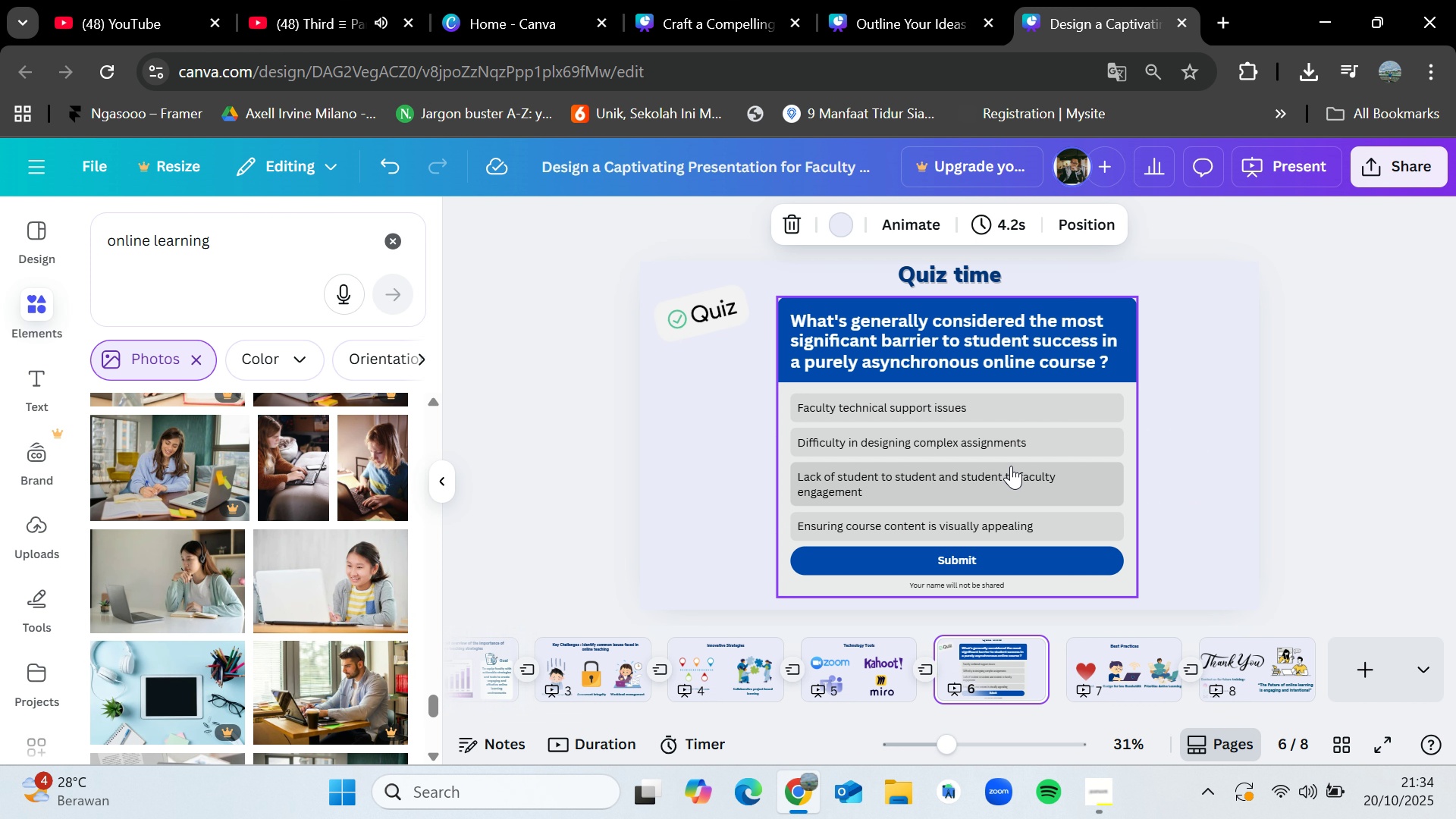 
left_click([1003, 355])
 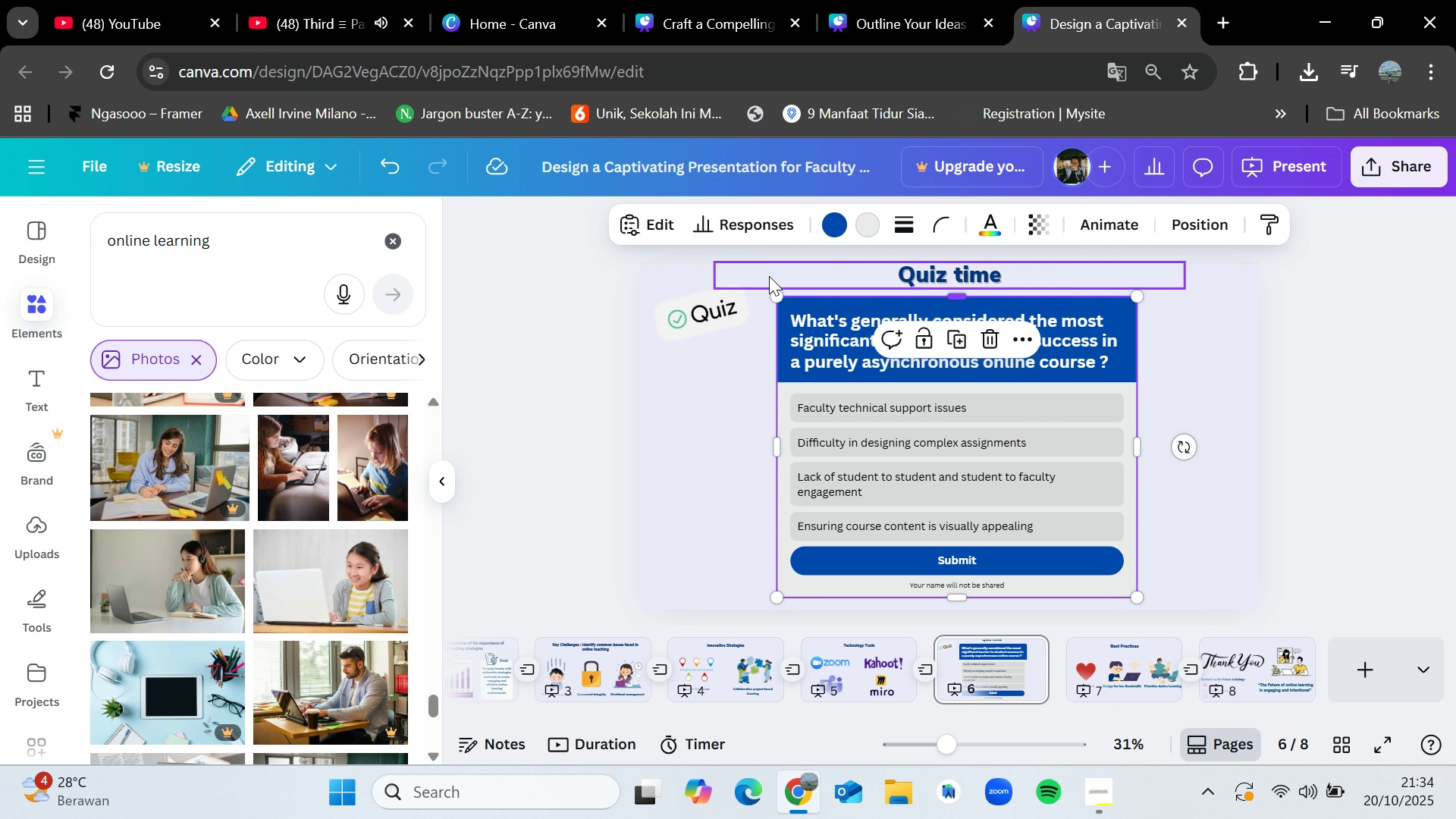 
left_click([639, 224])